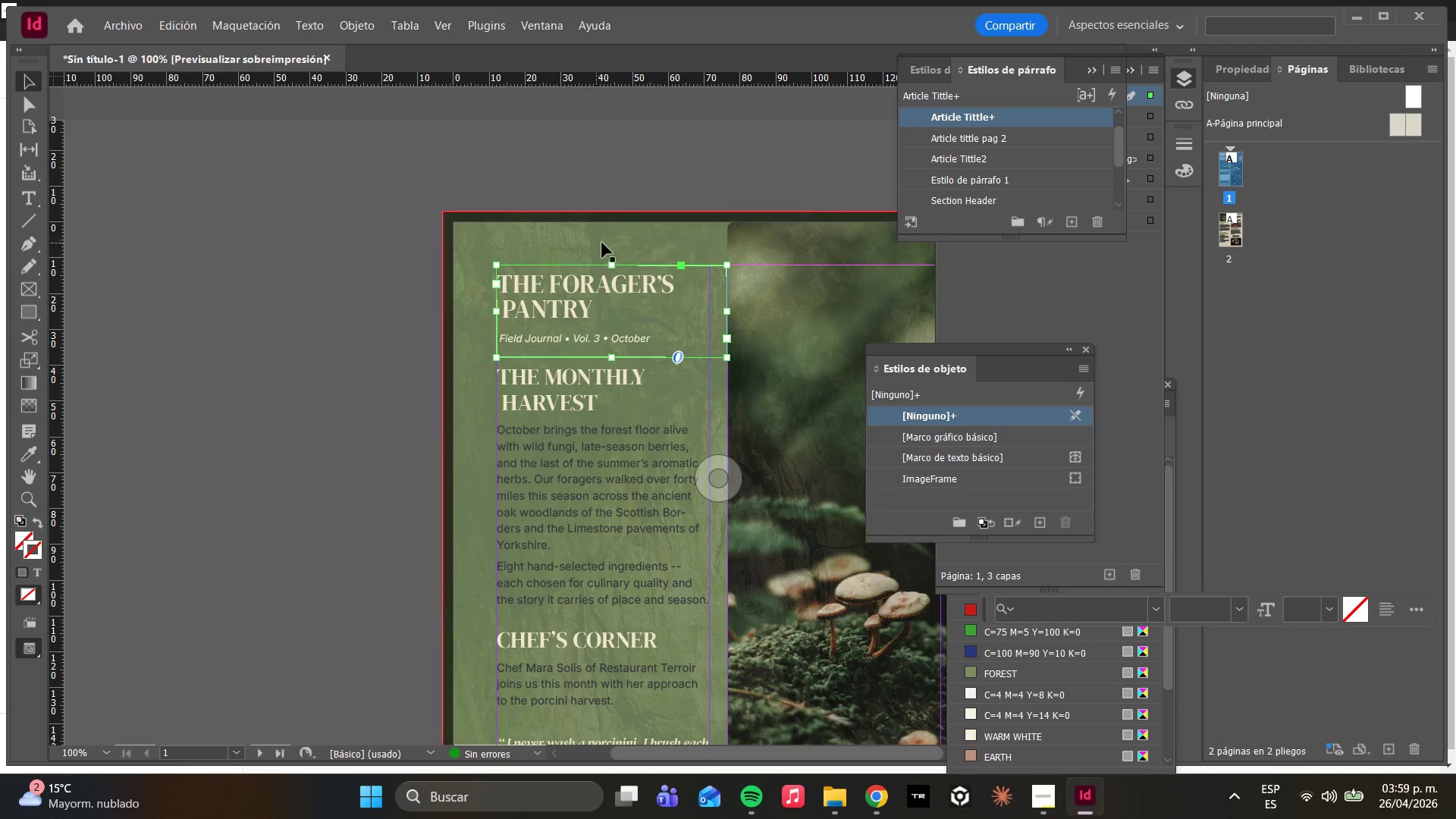 
left_click([600, 244])
 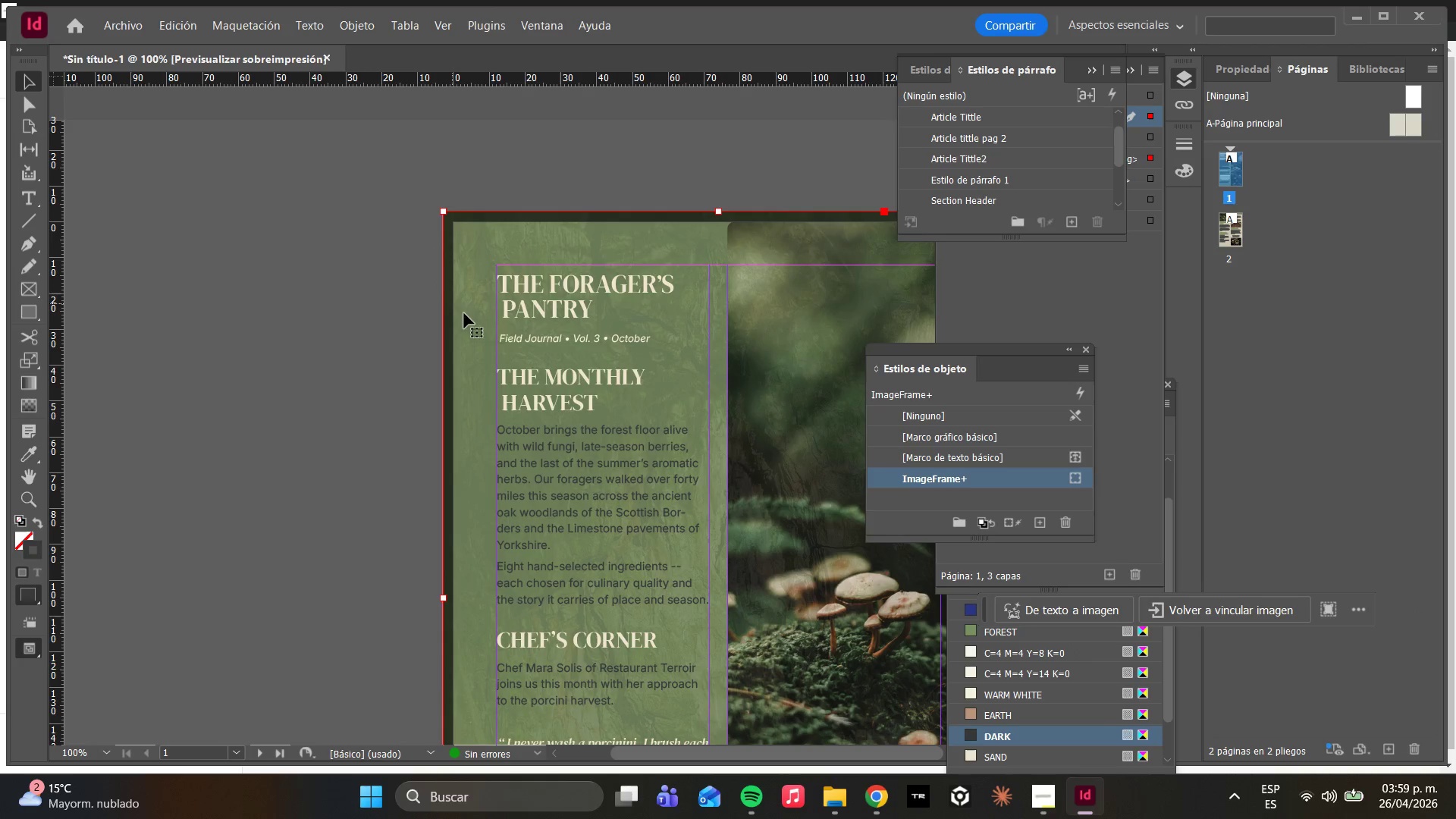 
scroll: coordinate [537, 394], scroll_direction: down, amount: 5.0
 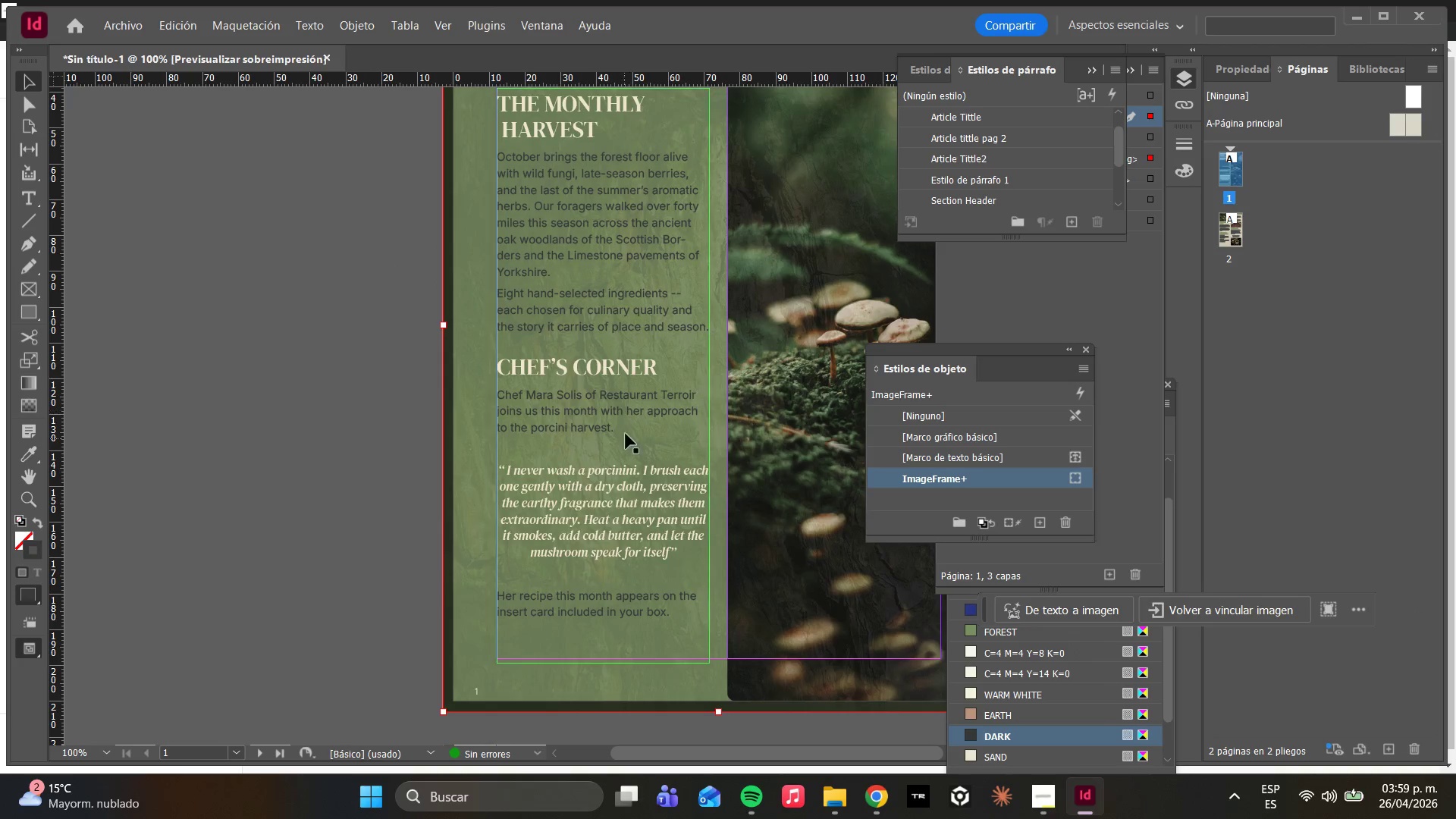 
scroll: coordinate [582, 496], scroll_direction: up, amount: 6.0
 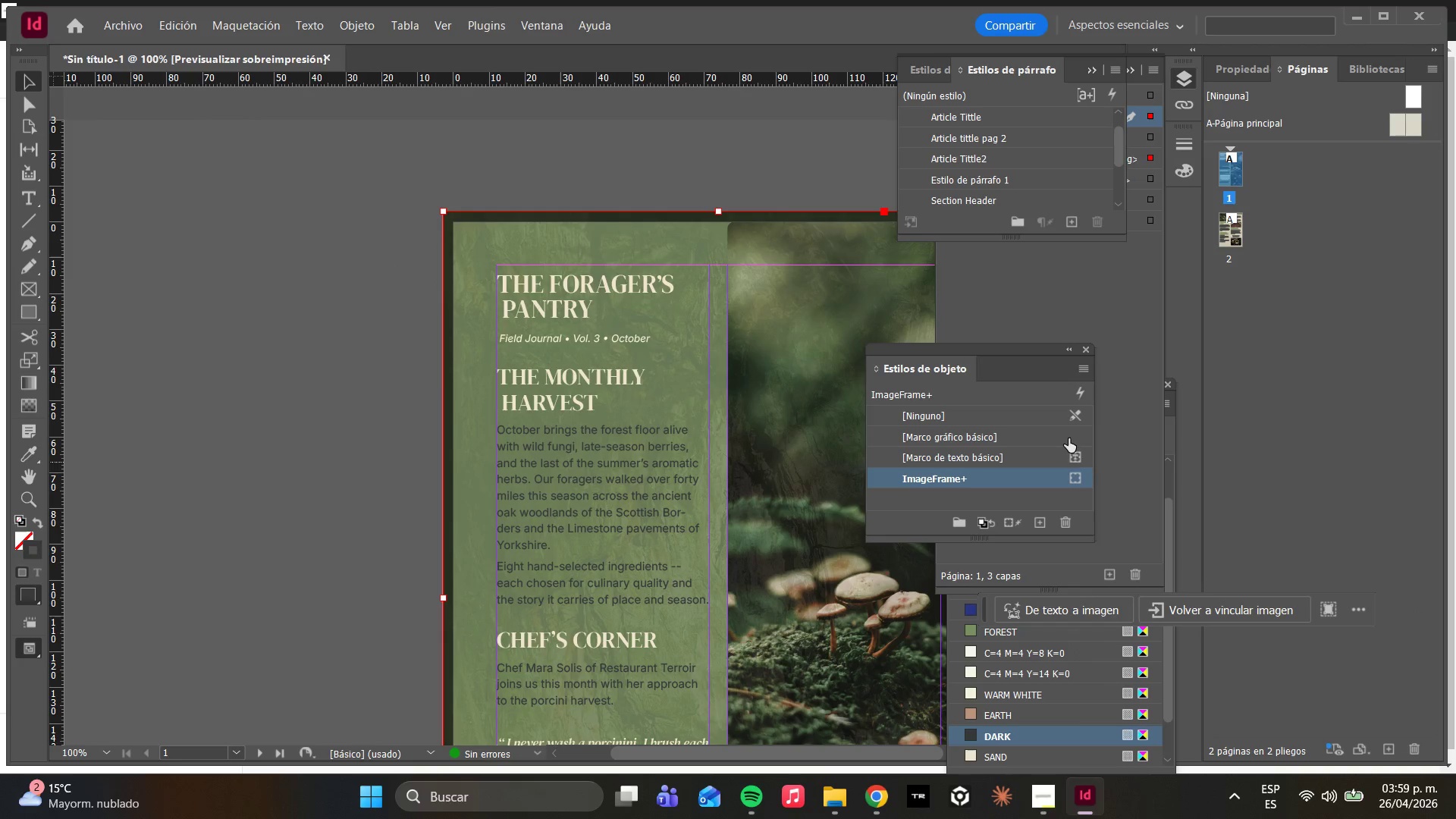 
left_click([1055, 805])